 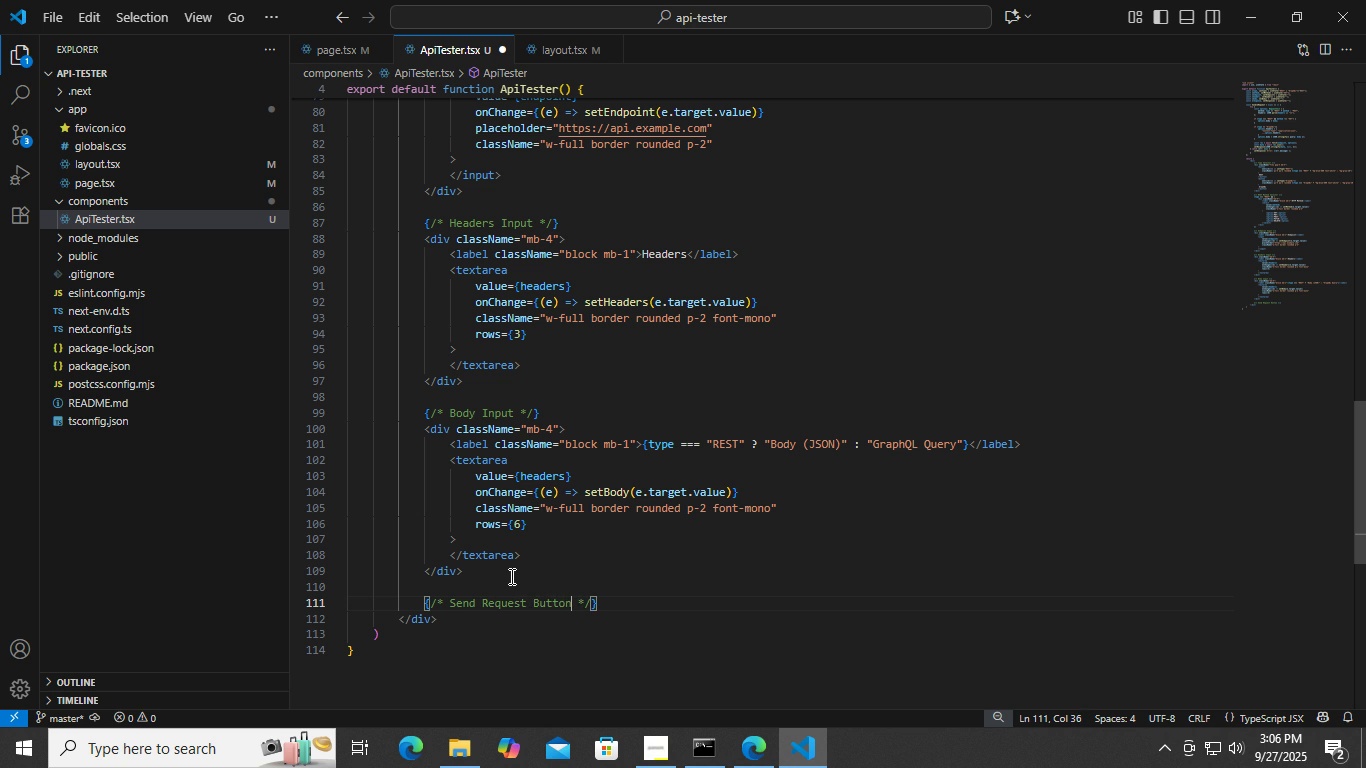 
key(Control+S)
 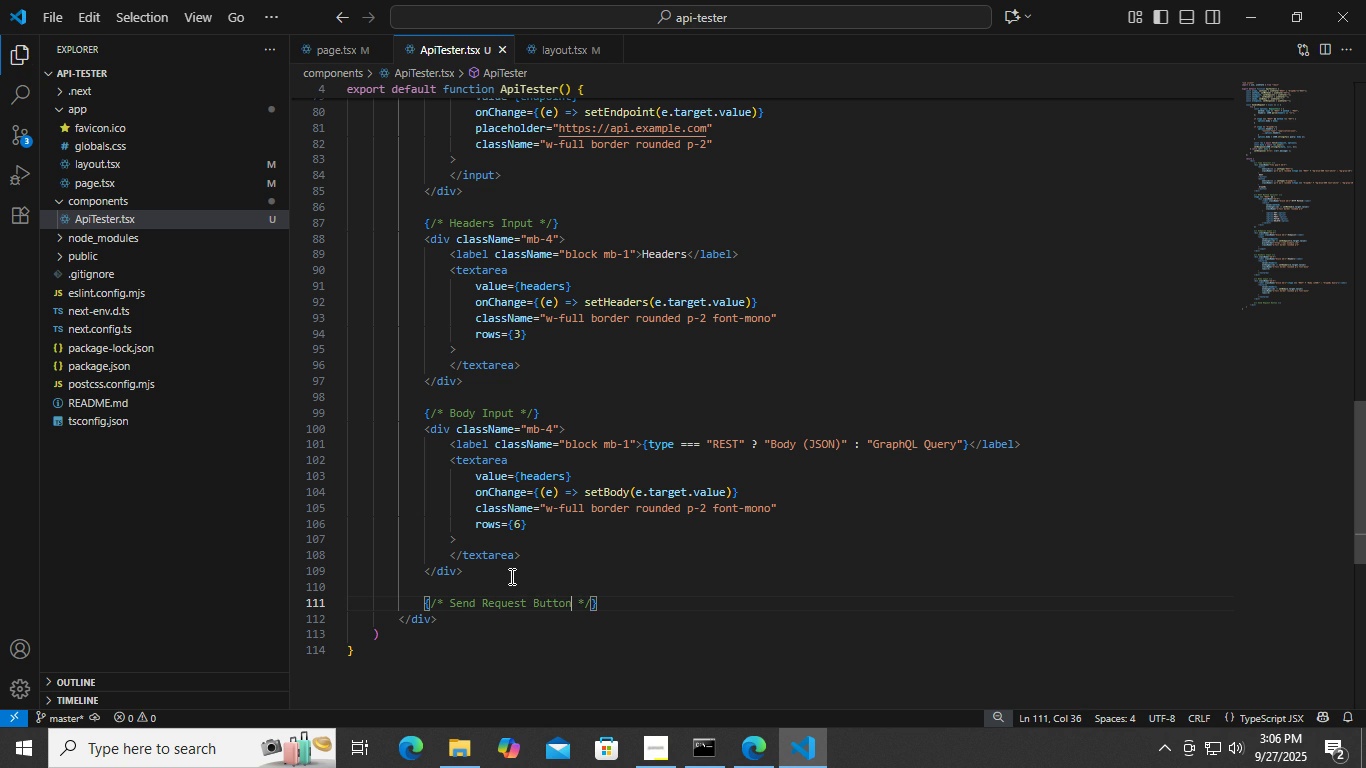 
key(ArrowRight)
 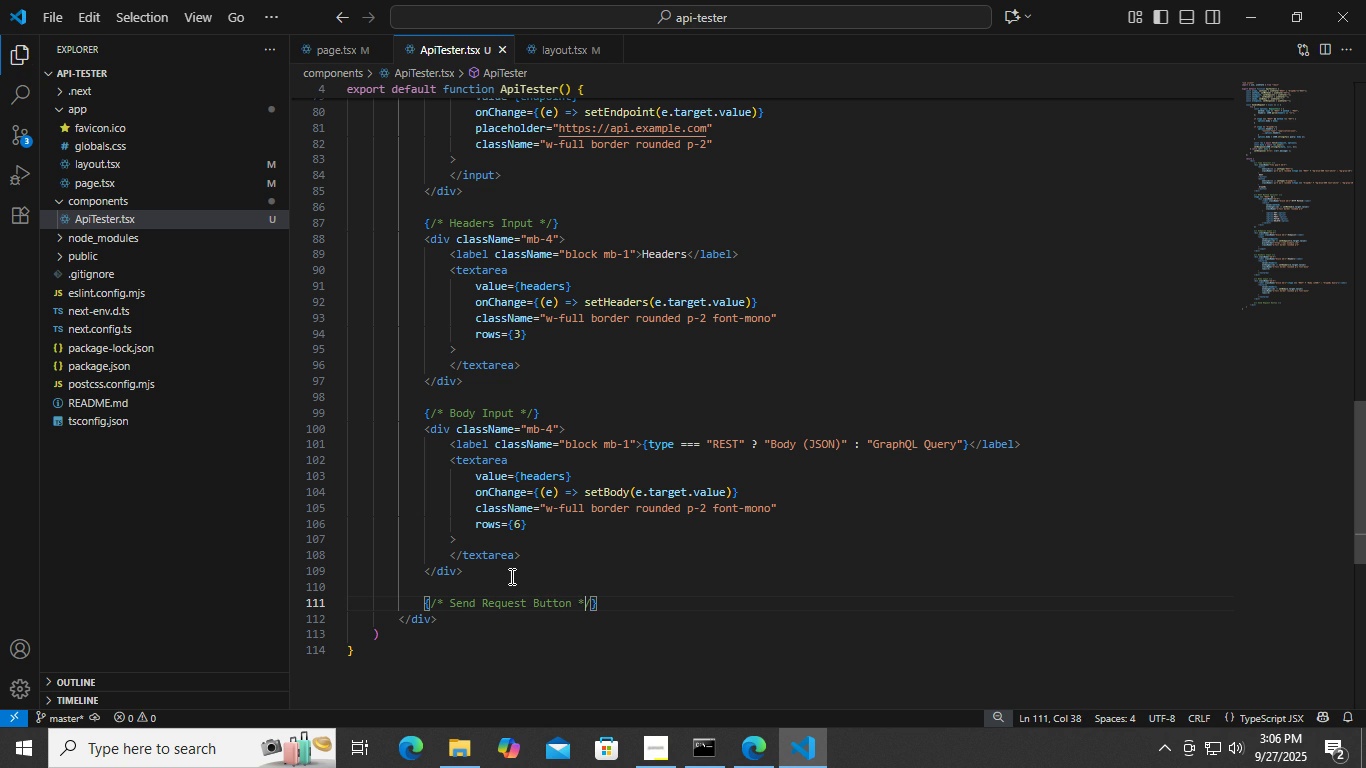 
key(ArrowRight)
 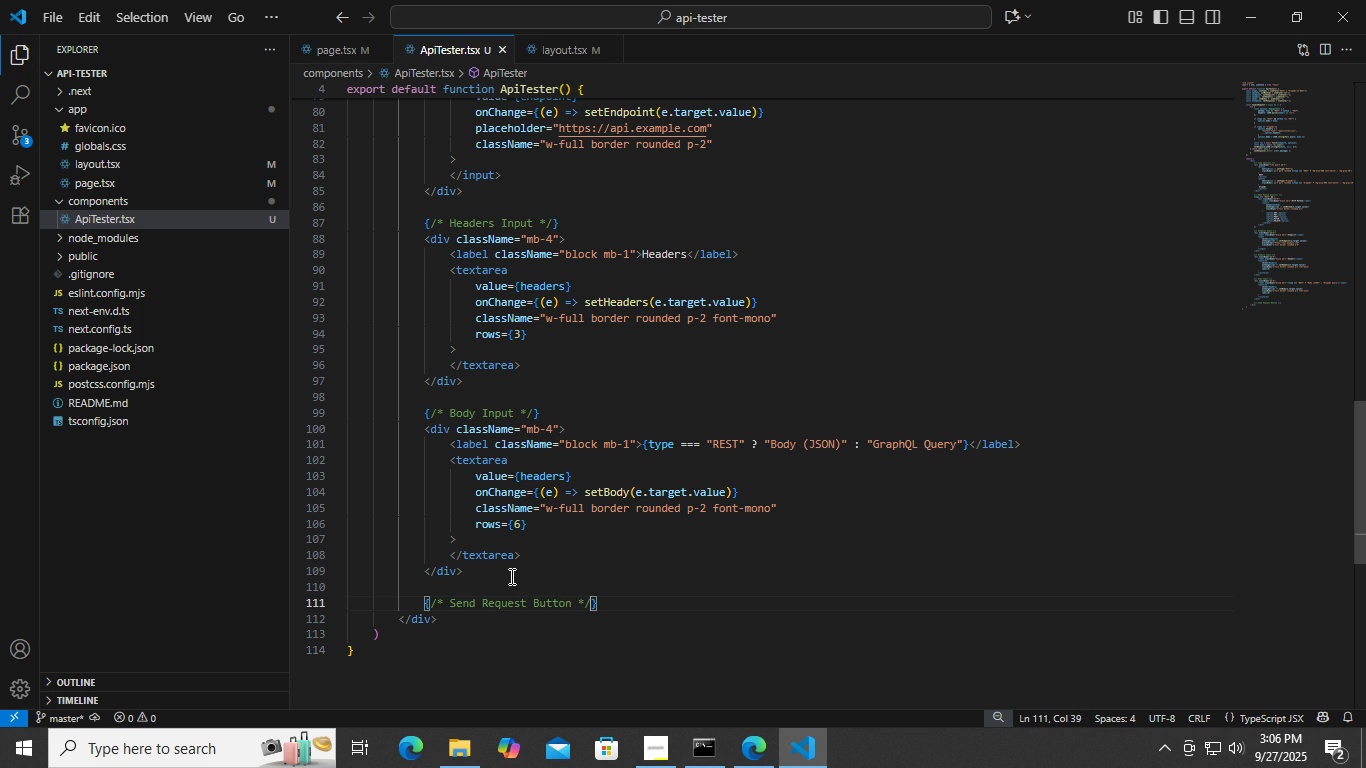 
key(ArrowRight)
 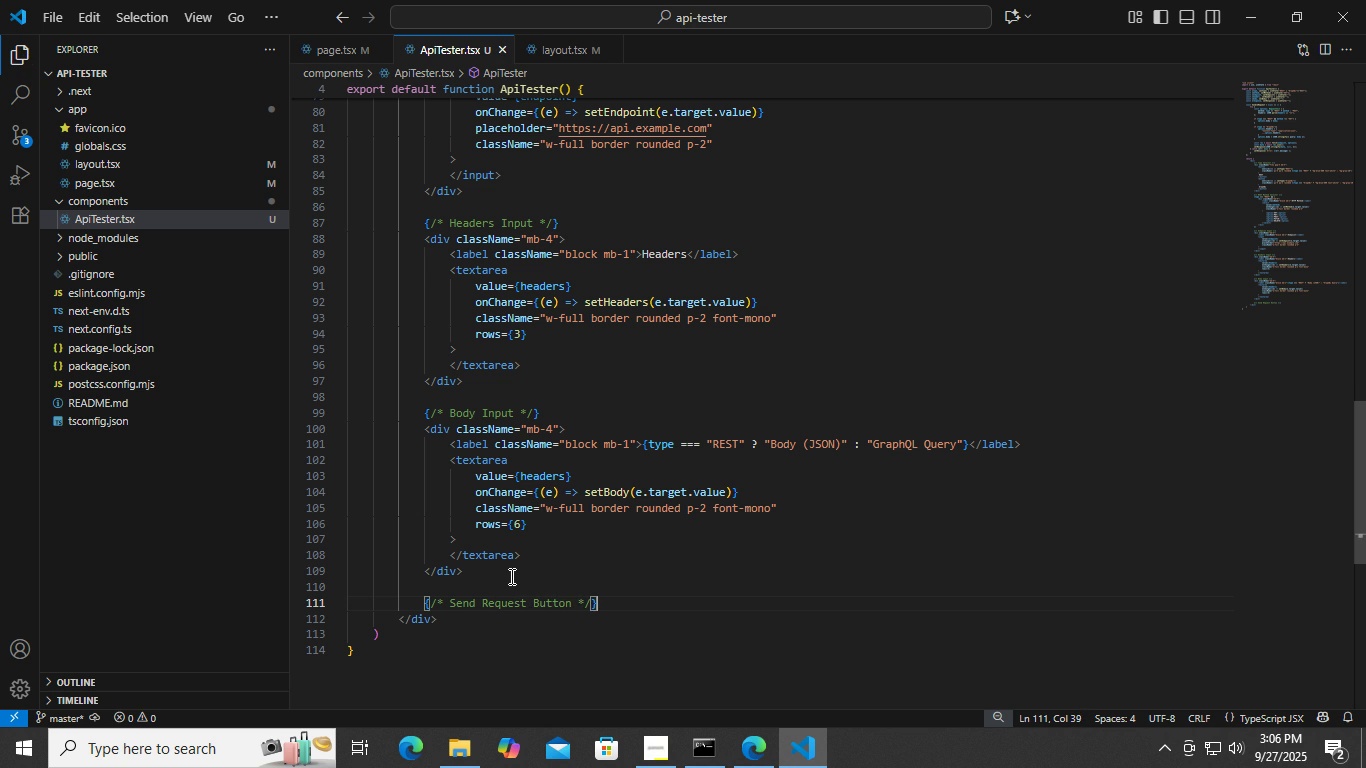 
key(ArrowRight)
 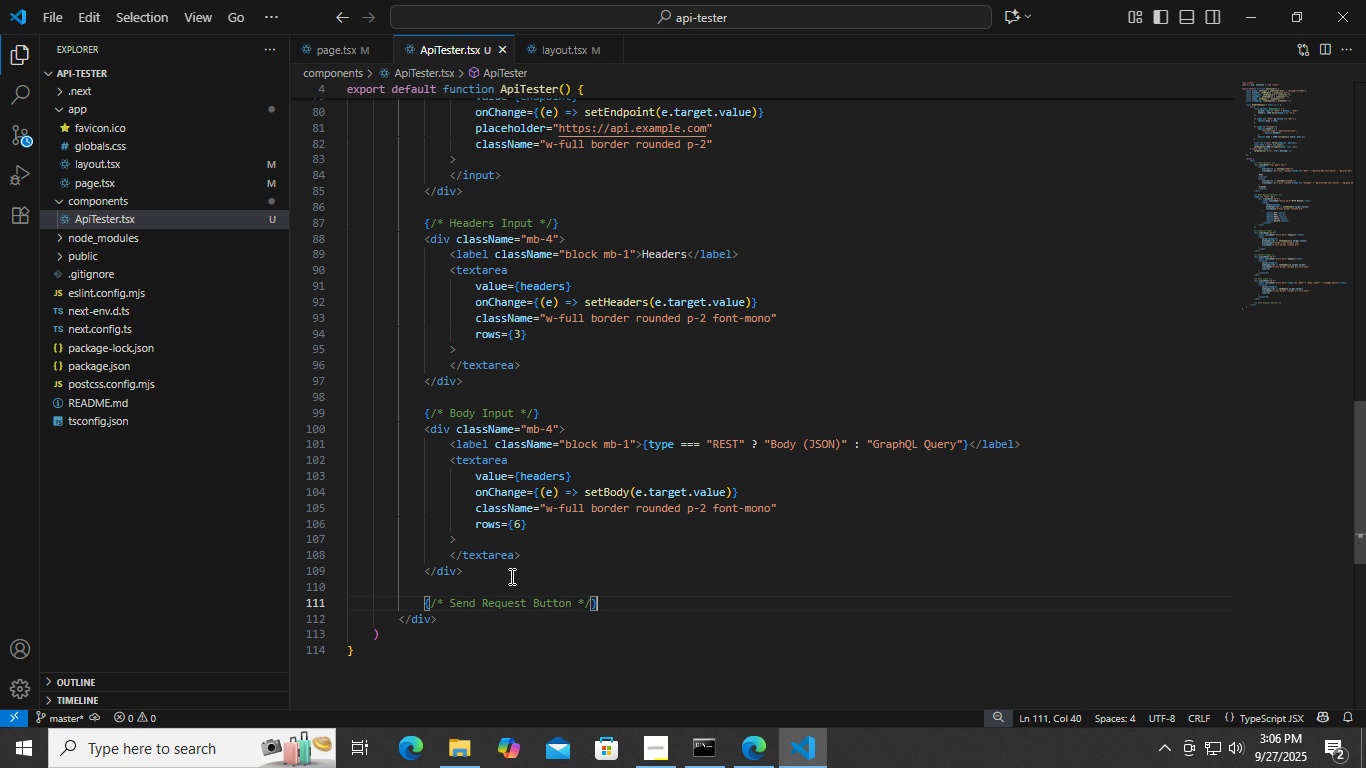 
key(Enter)